 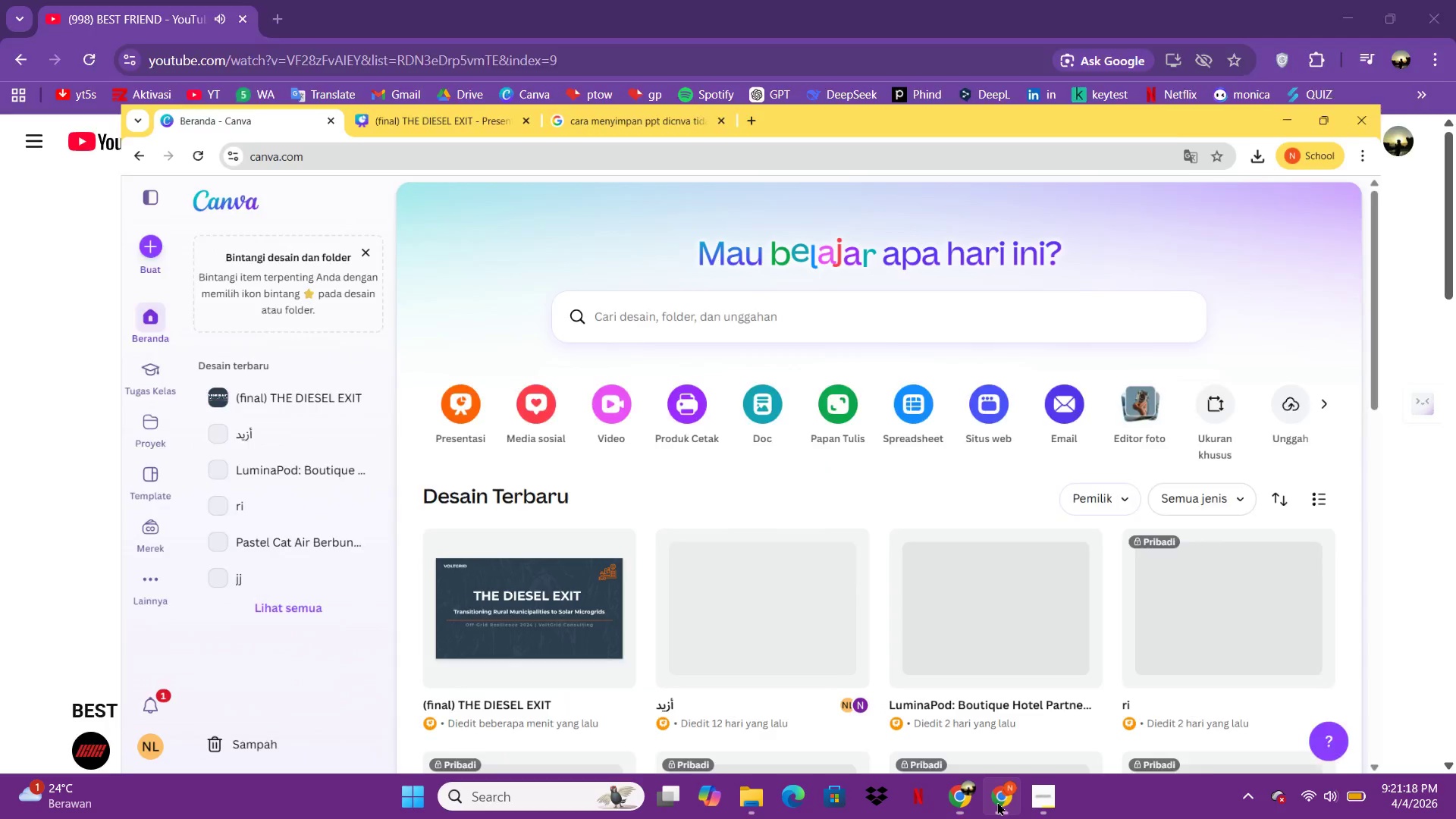 
left_click([373, 0])
 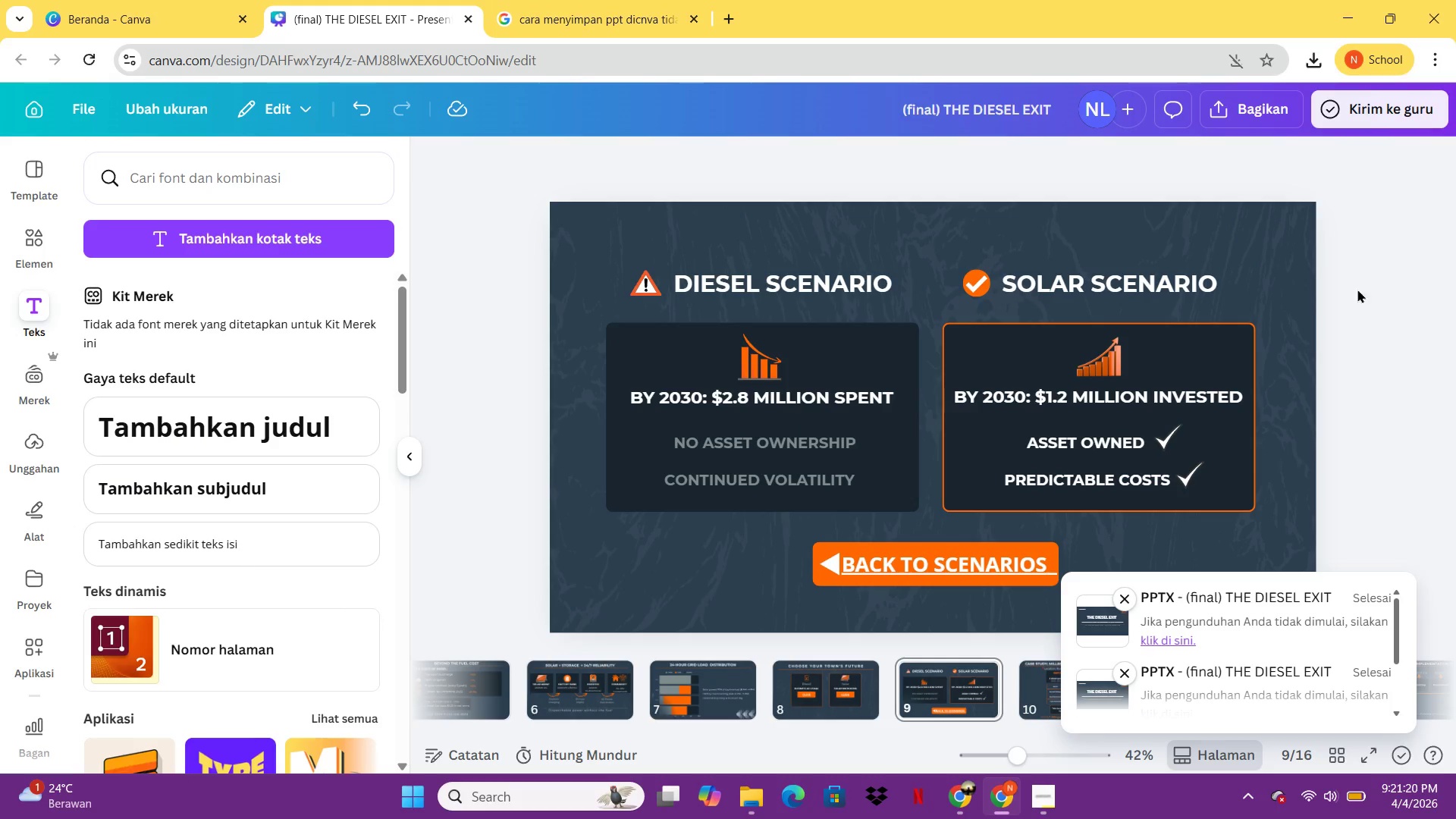 
double_click([1360, 312])
 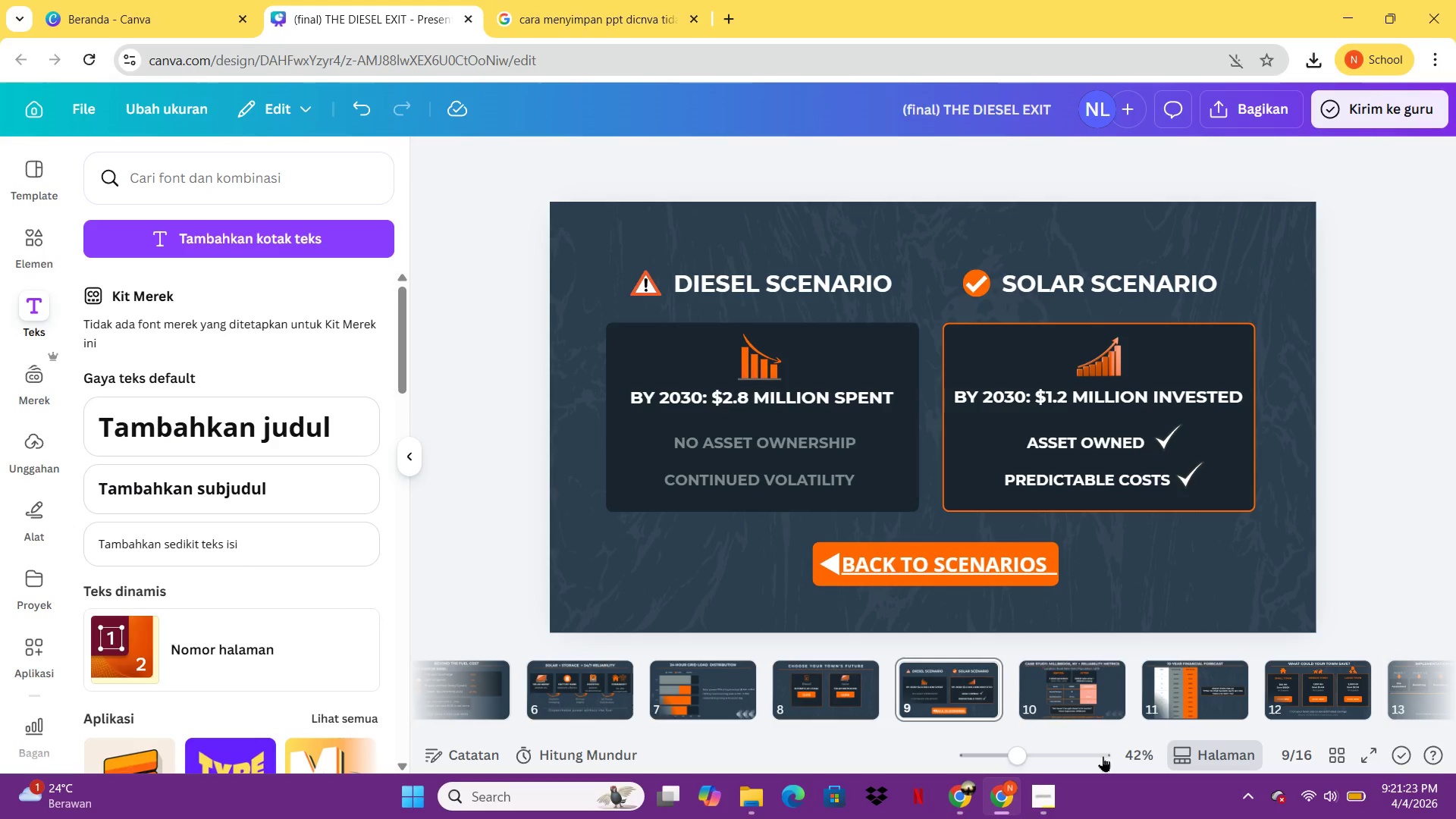 
left_click([1278, 105])
 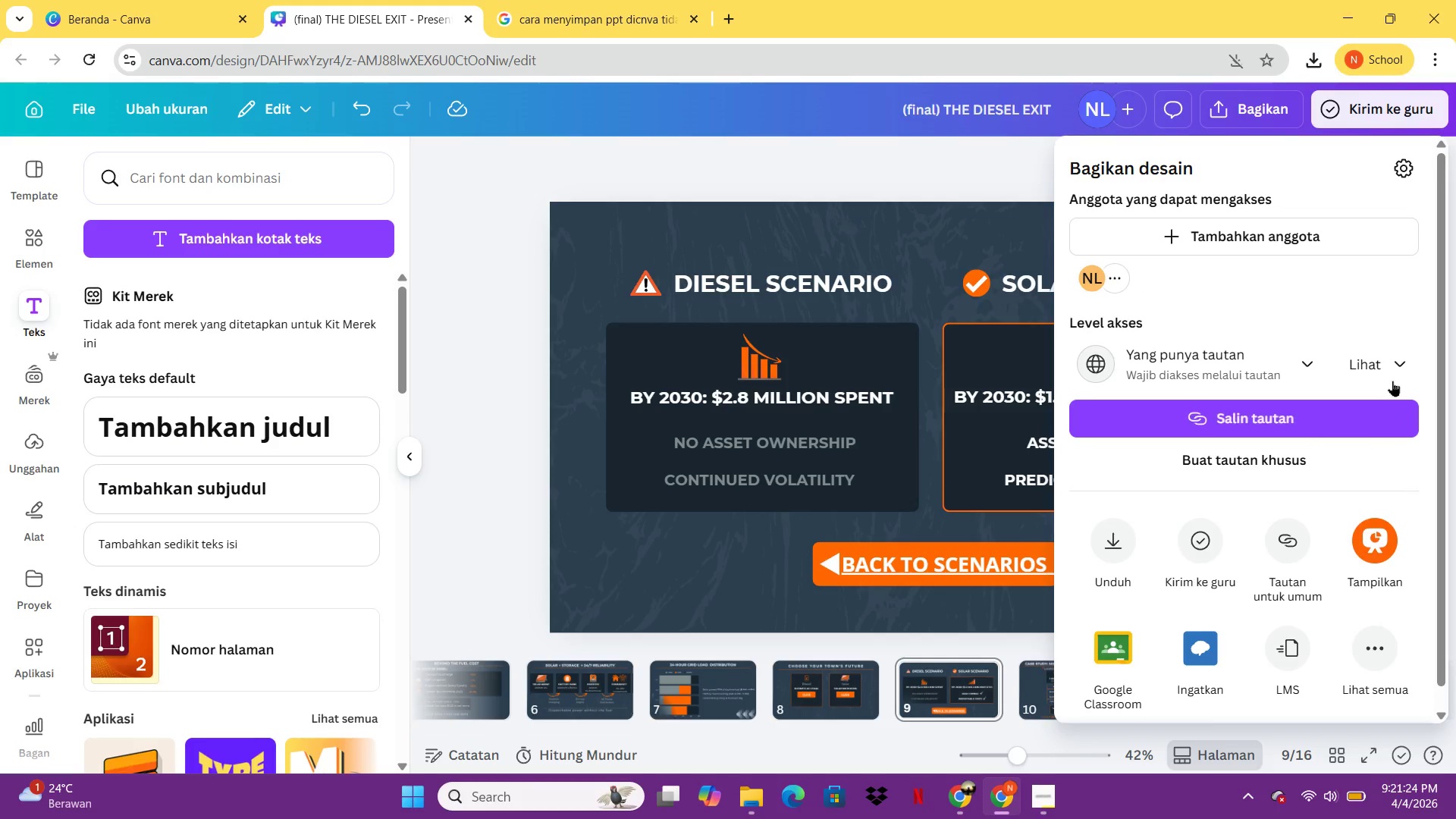 
double_click([1390, 369])
 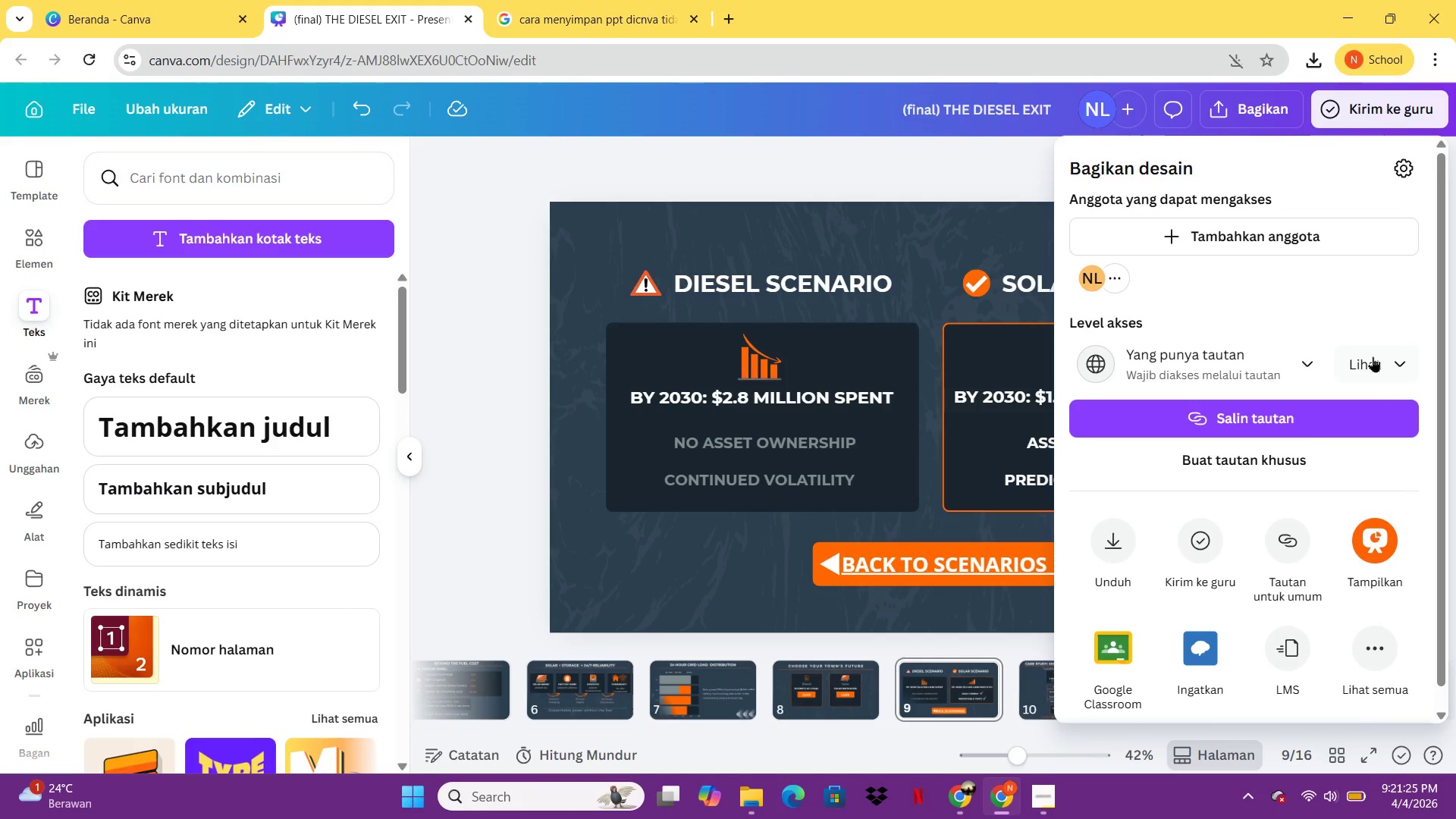 
double_click([1382, 338])
 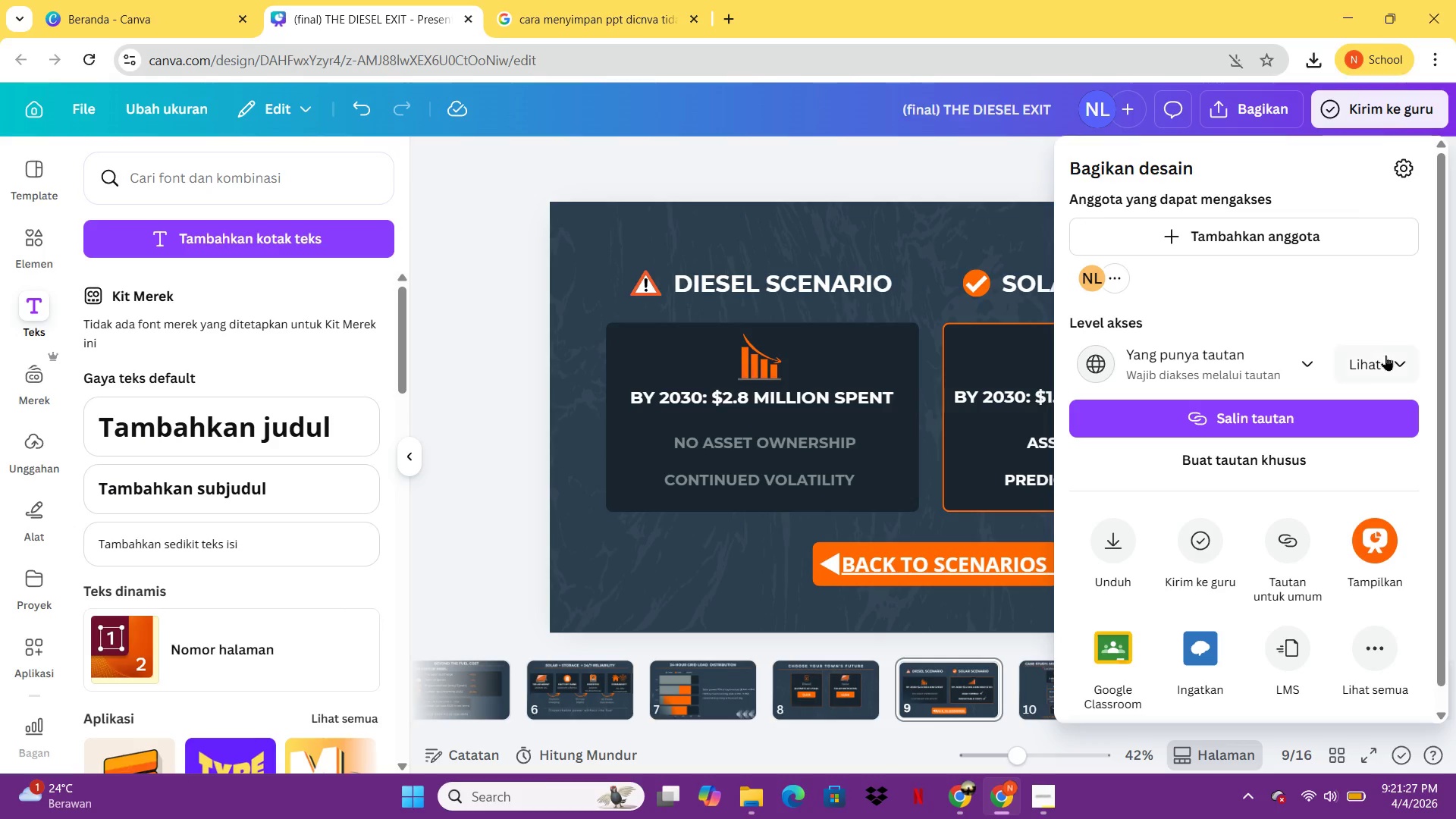 
left_click([1386, 356])
 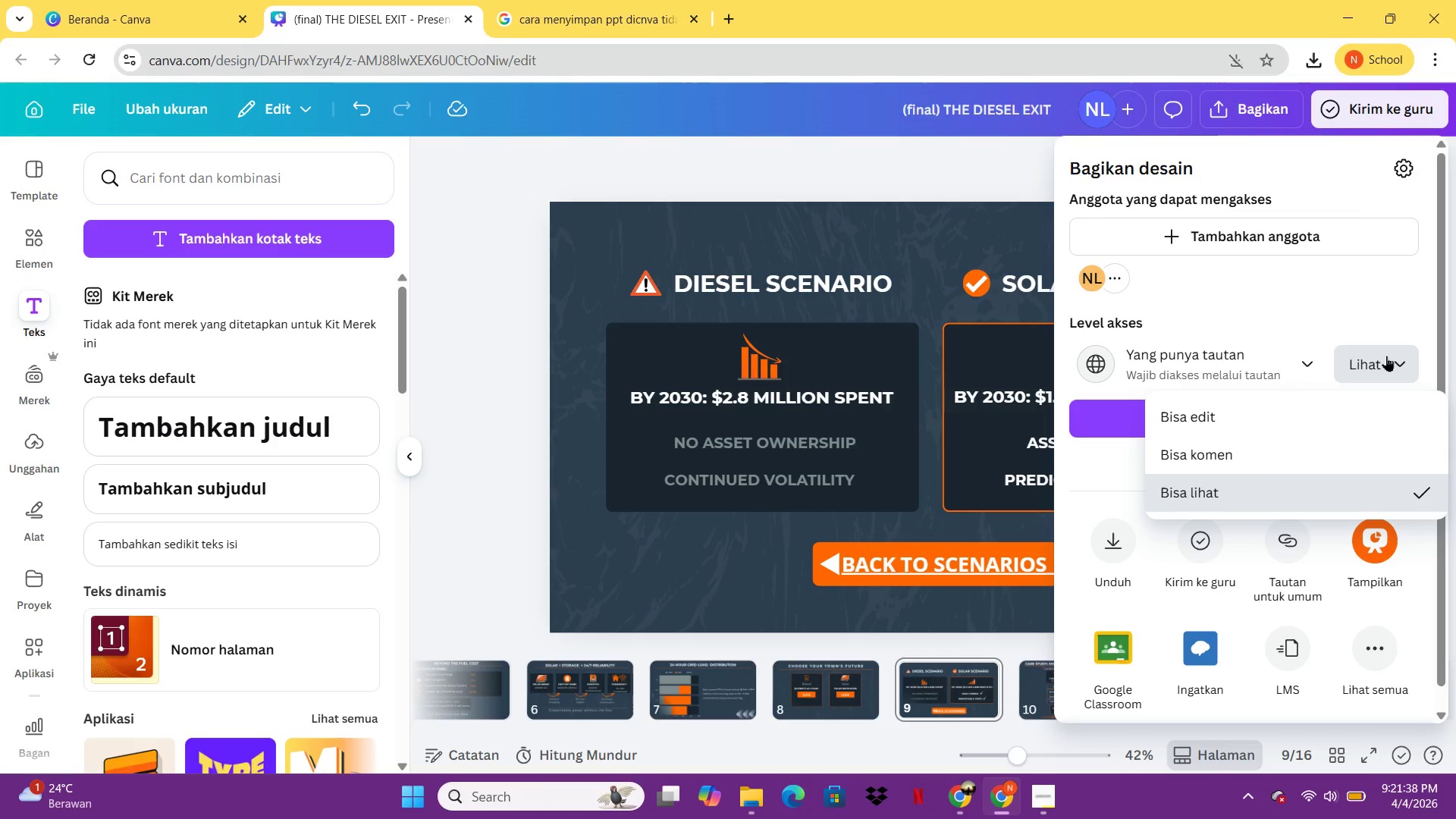 
wait(15.55)
 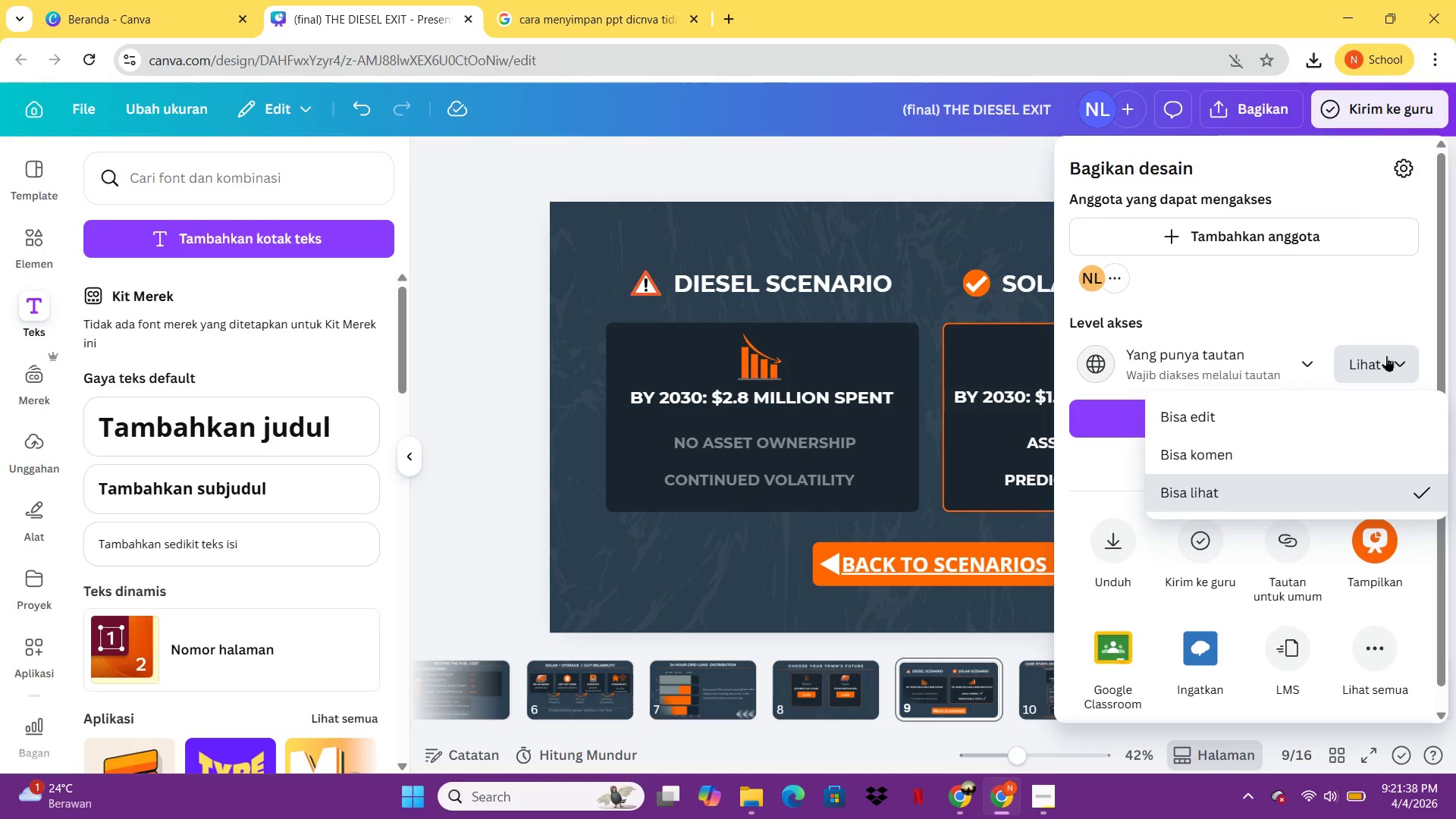 
left_click([1232, 477])
 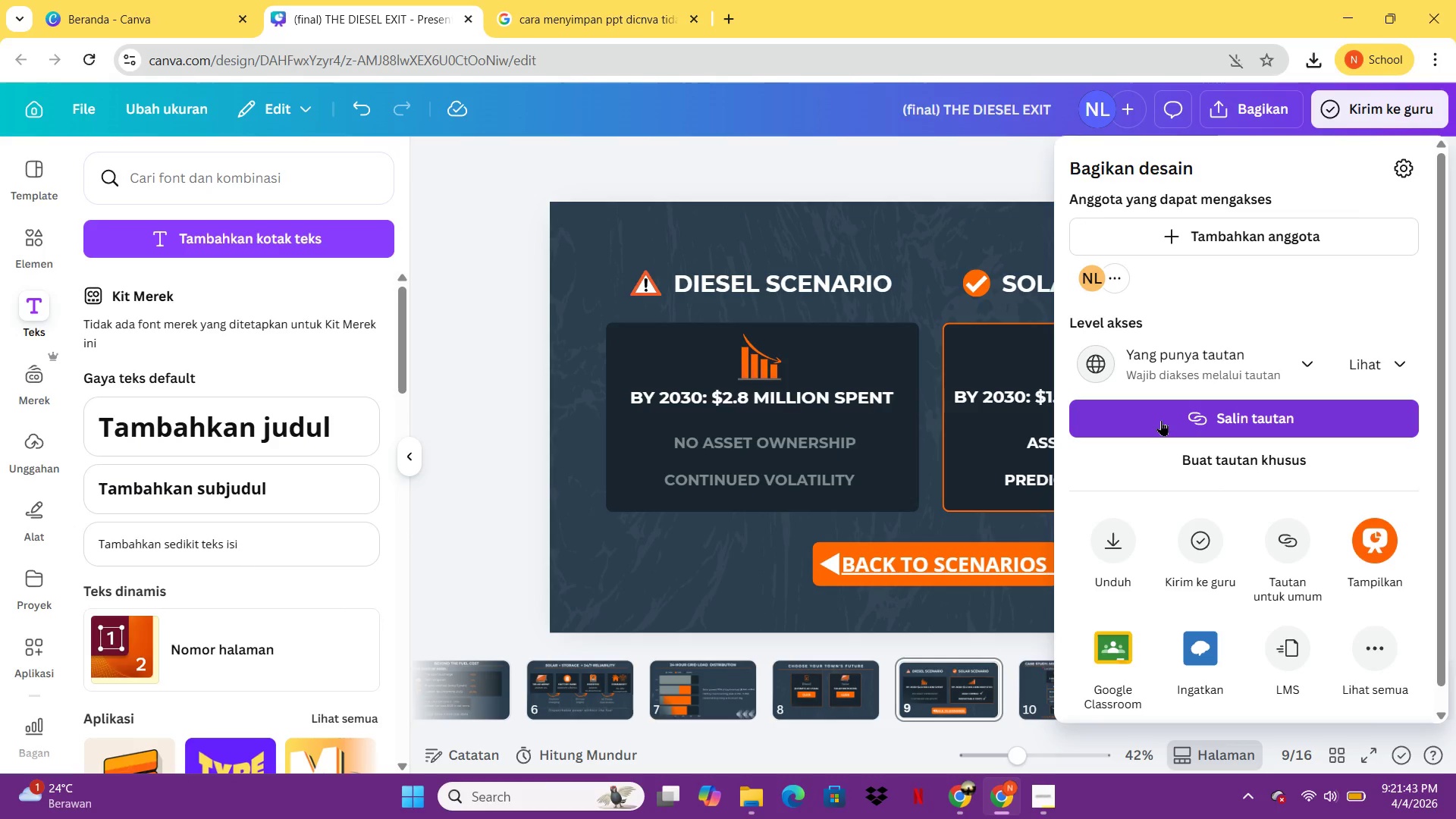 
left_click([1161, 420])
 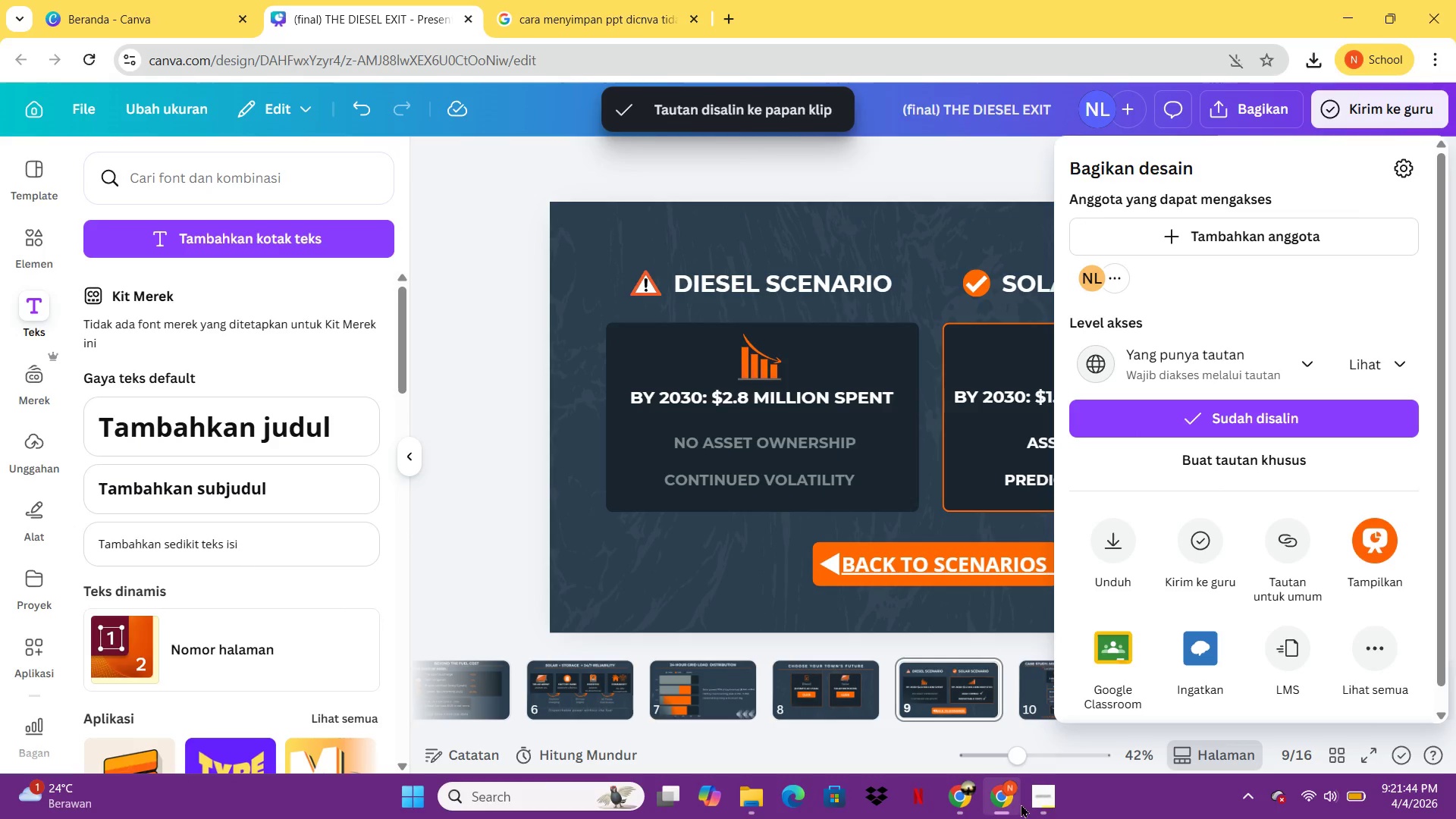 
left_click([1049, 804])
 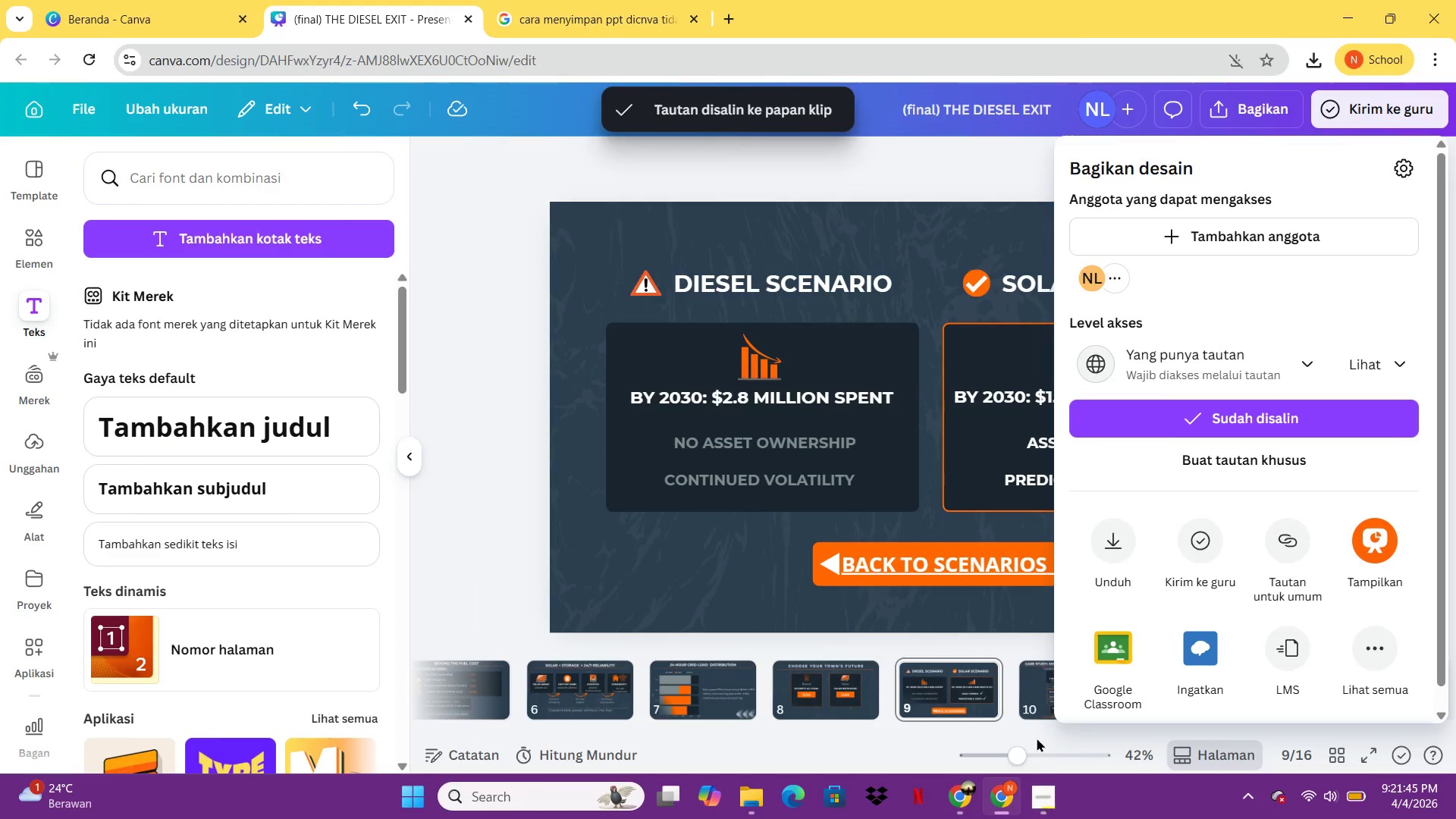 
double_click([1049, 804])
 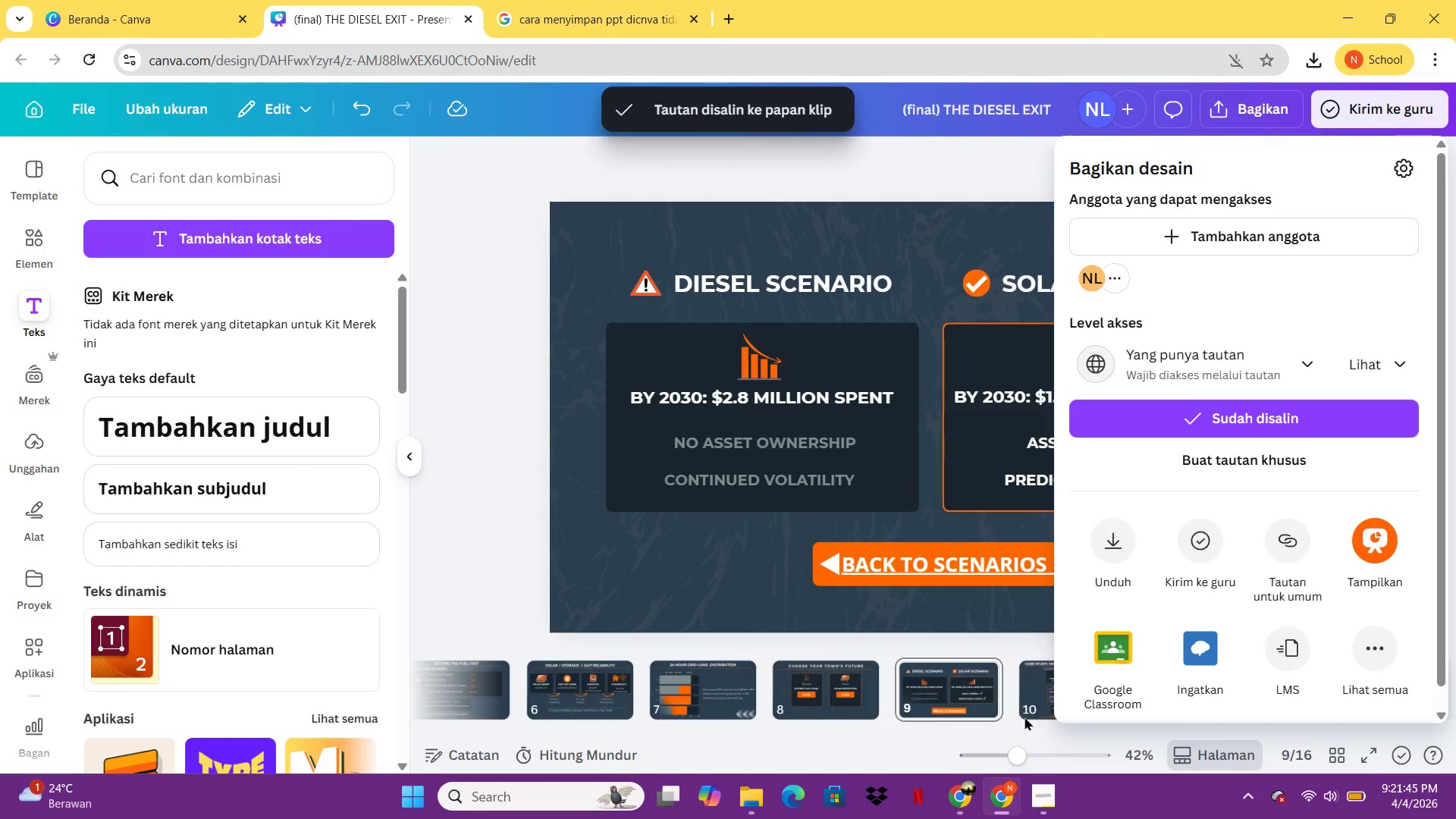 
left_click([1015, 811])
 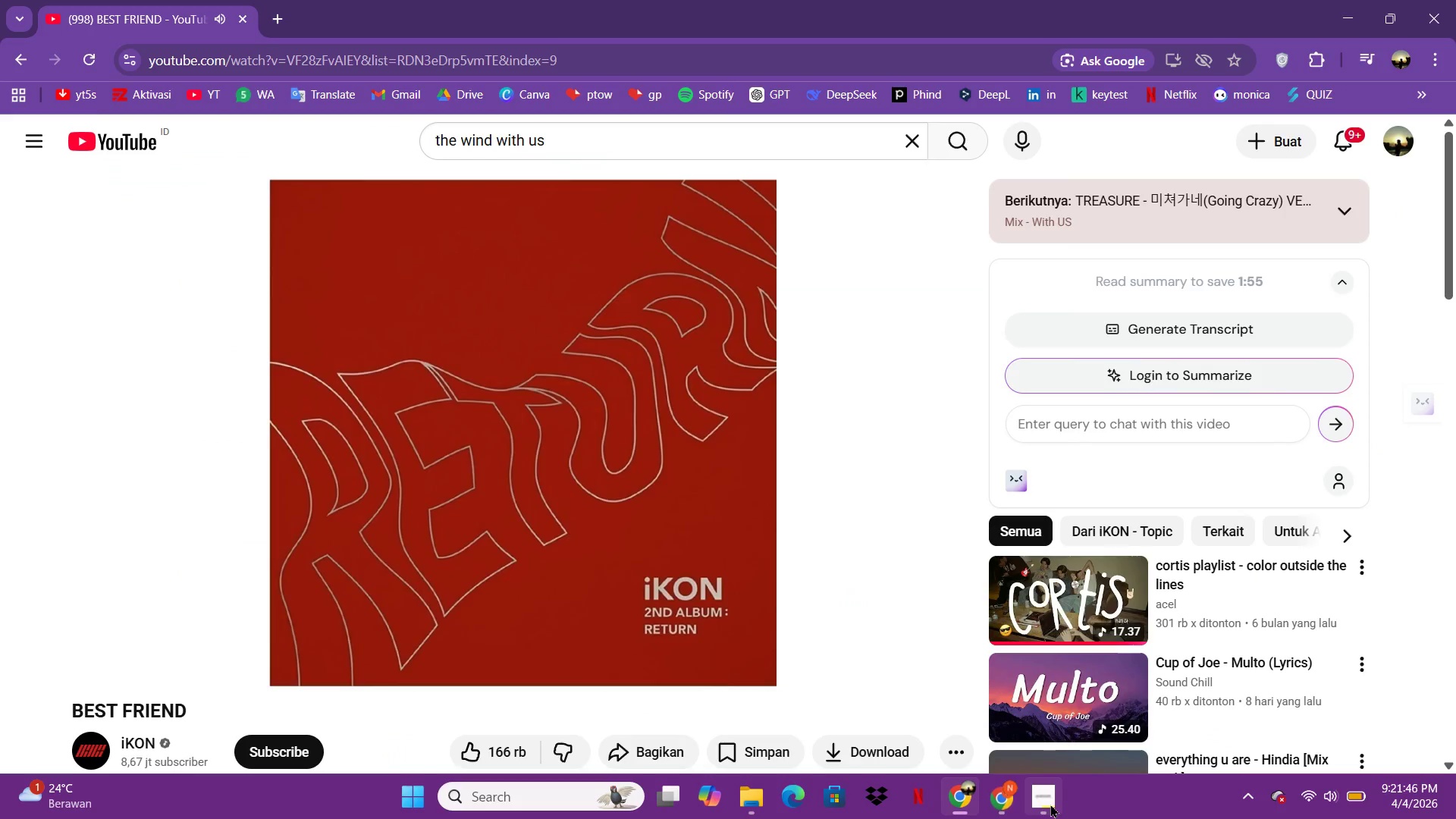 
left_click([1043, 804])
 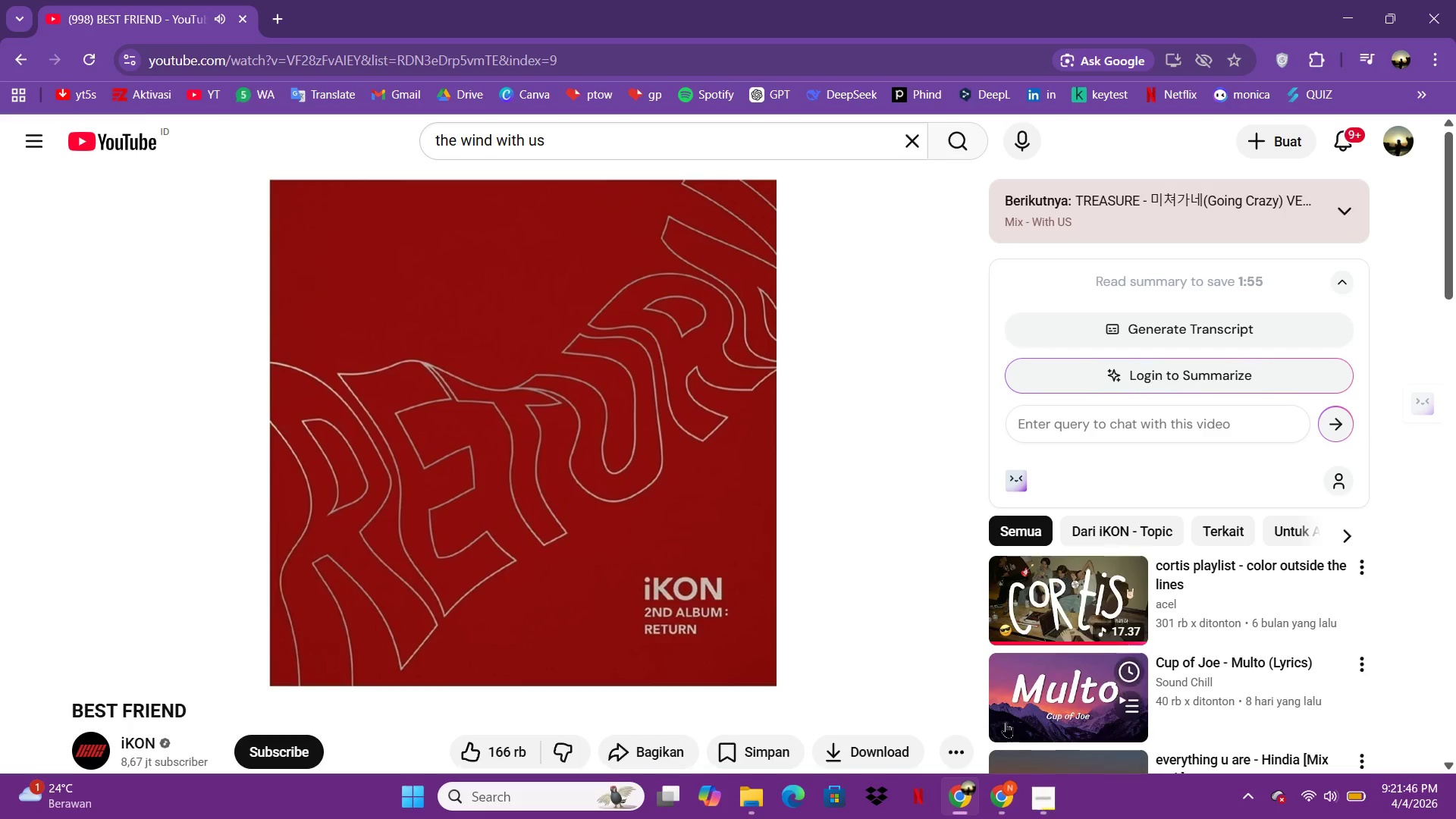 
double_click([1043, 804])
 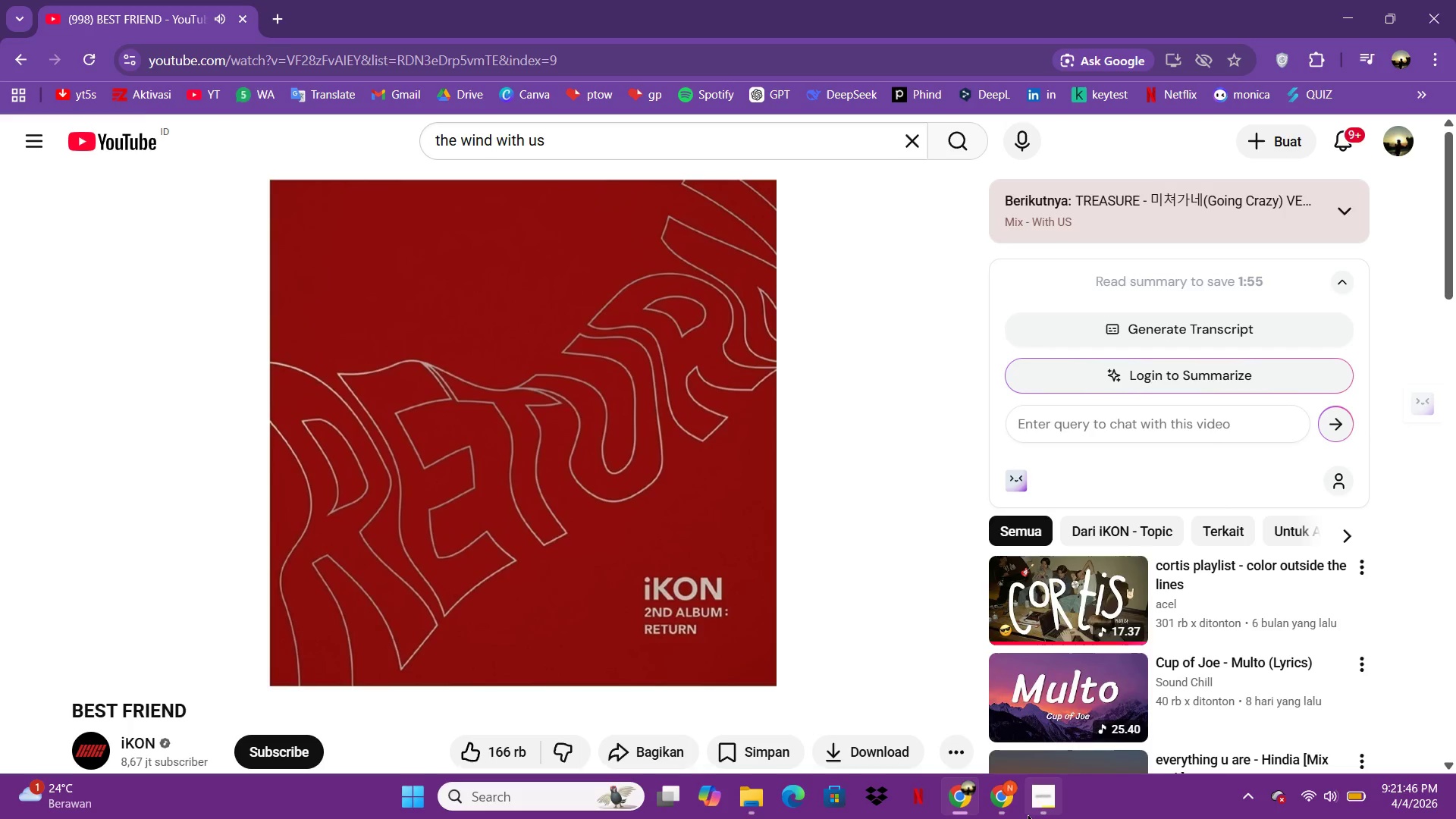 
double_click([1028, 814])
 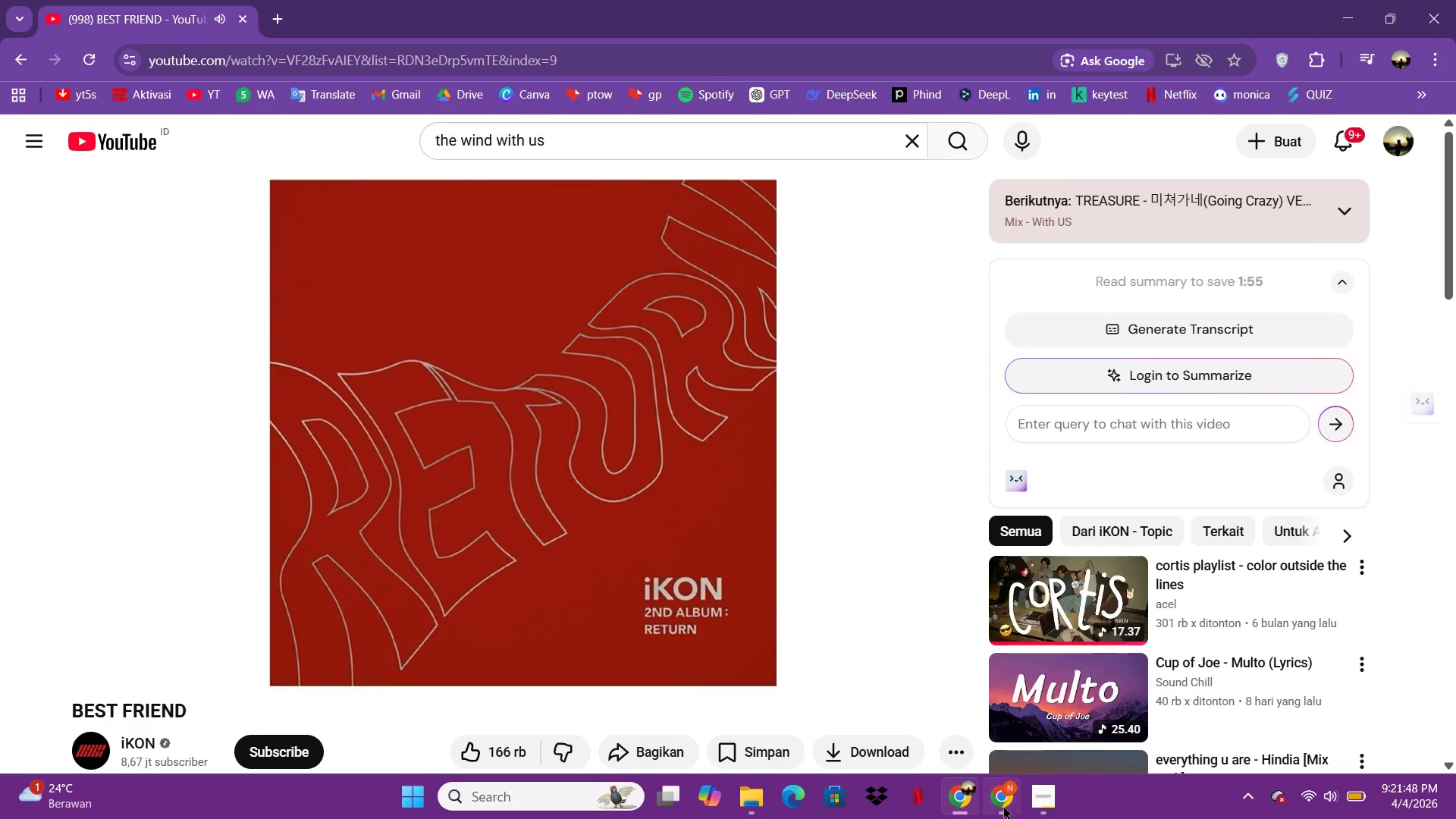 
left_click([993, 806])
 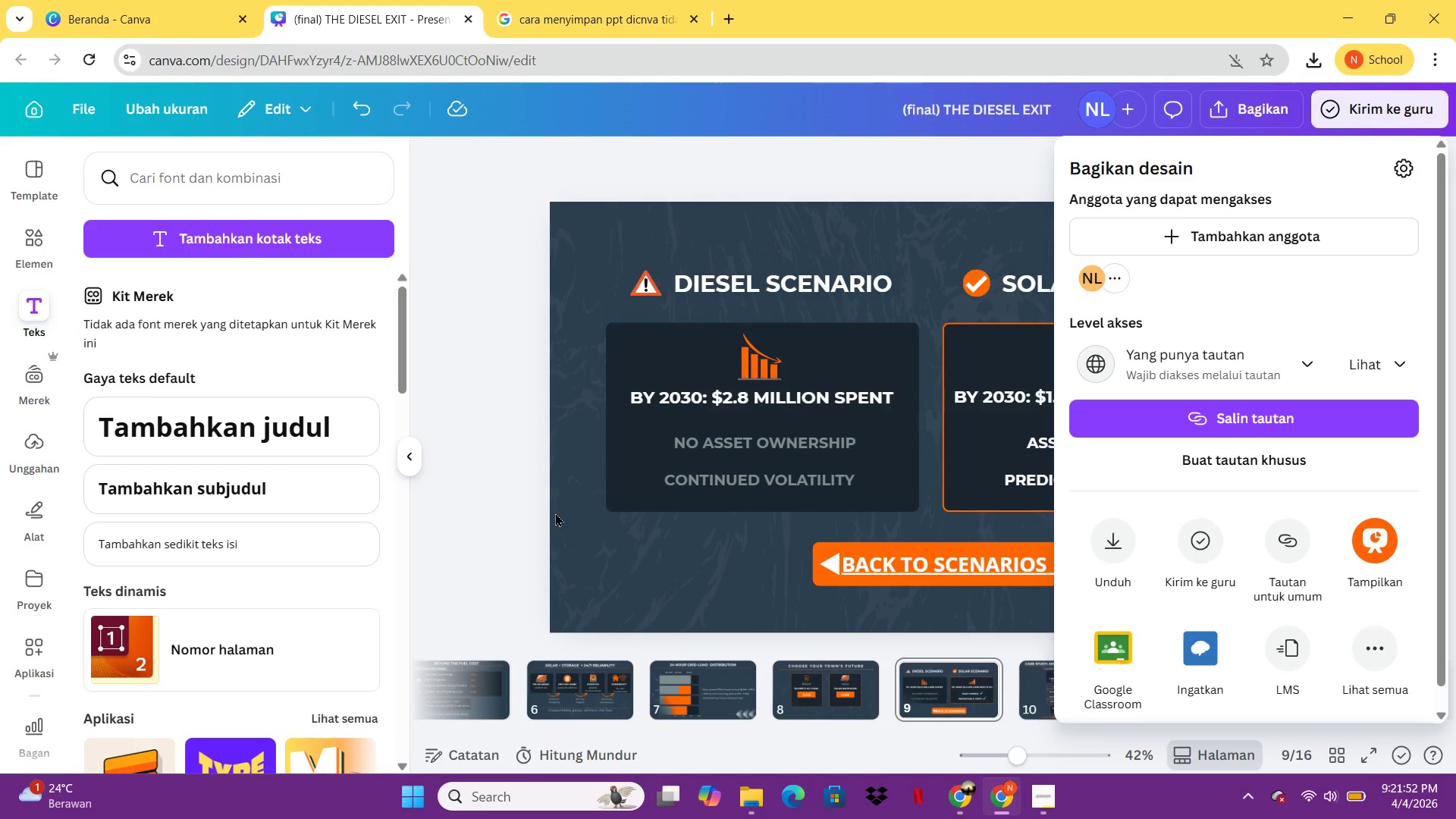 
wait(8.03)
 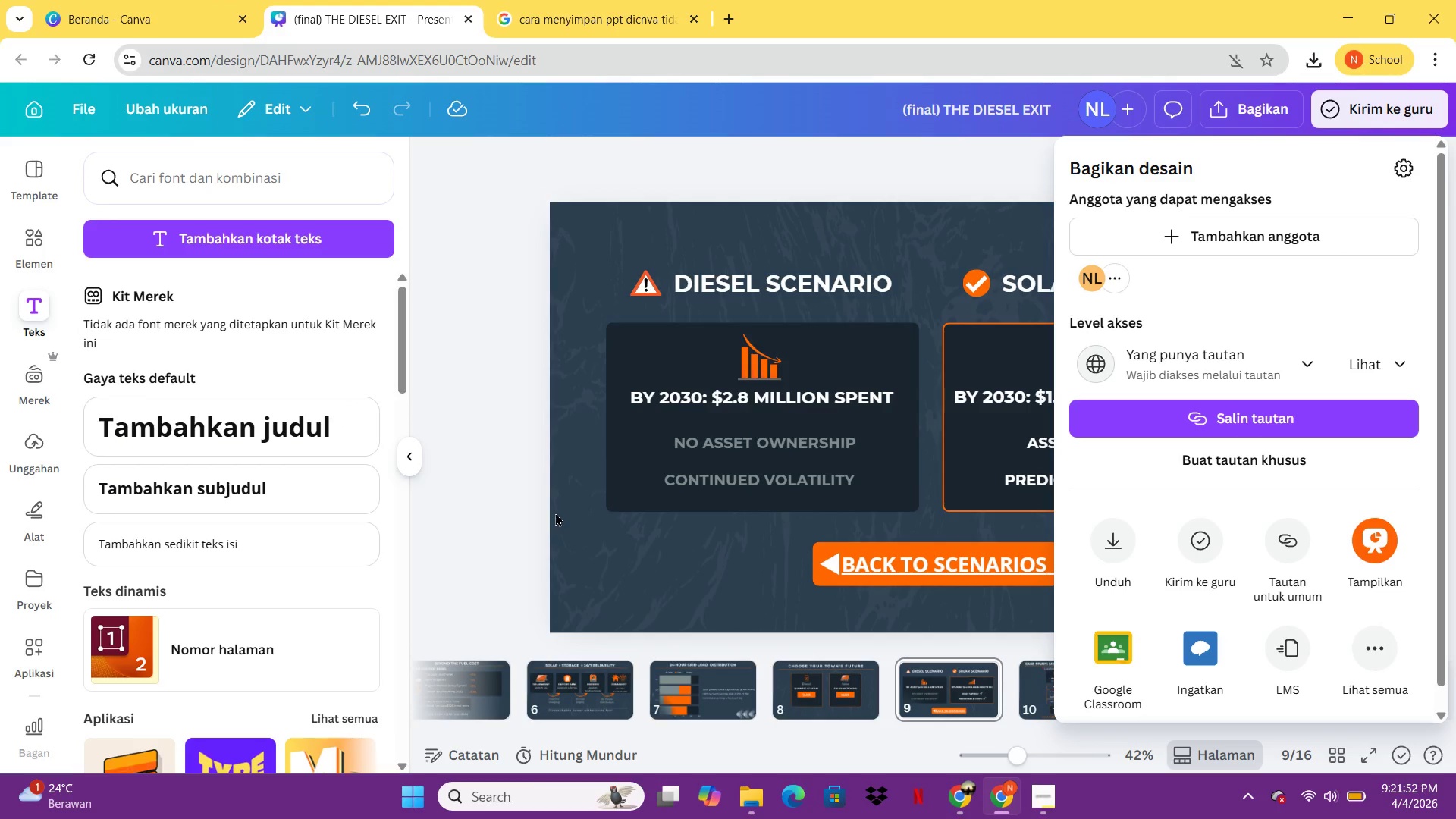 
left_click([1252, 409])
 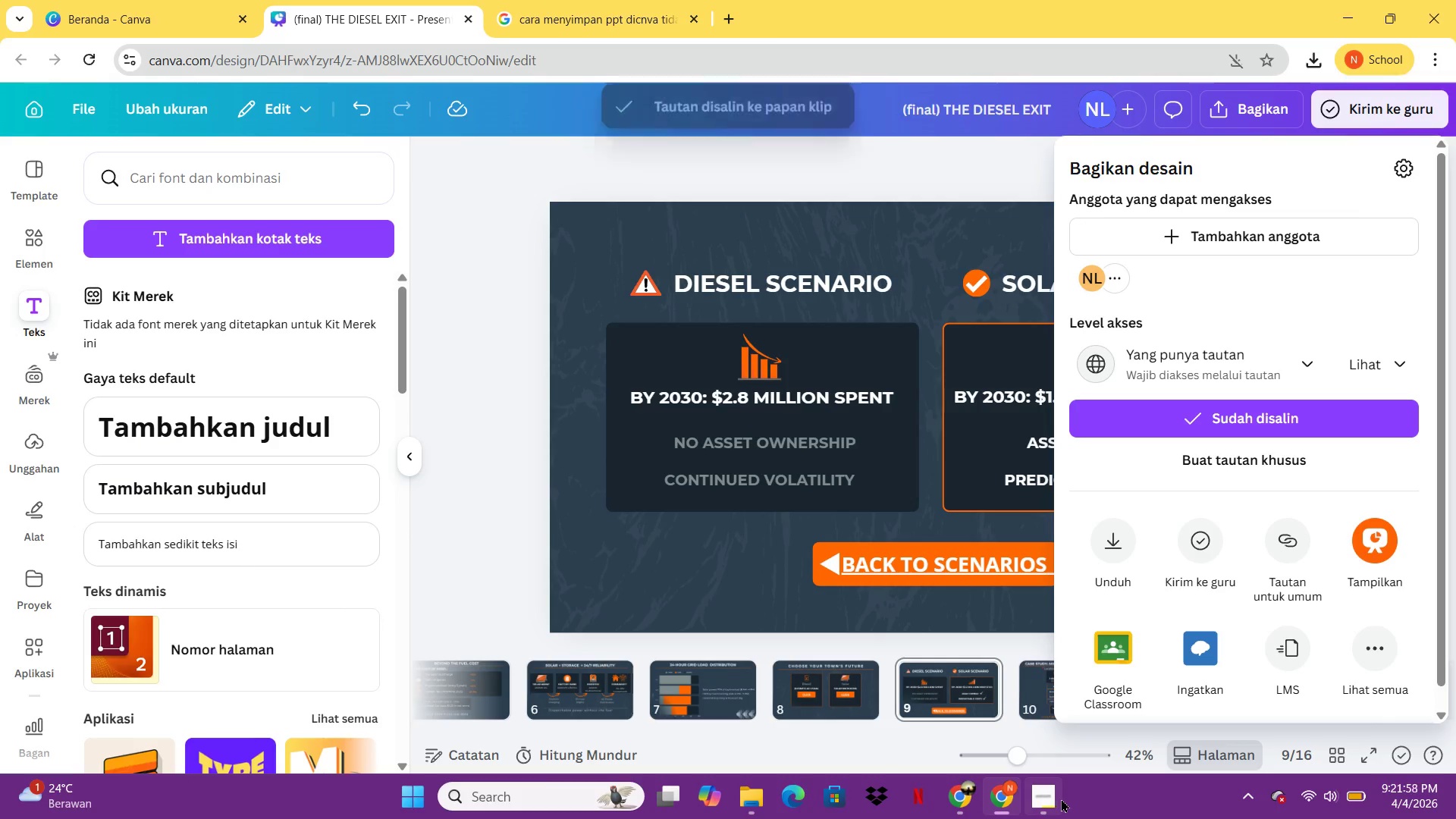 
left_click([1061, 799])
 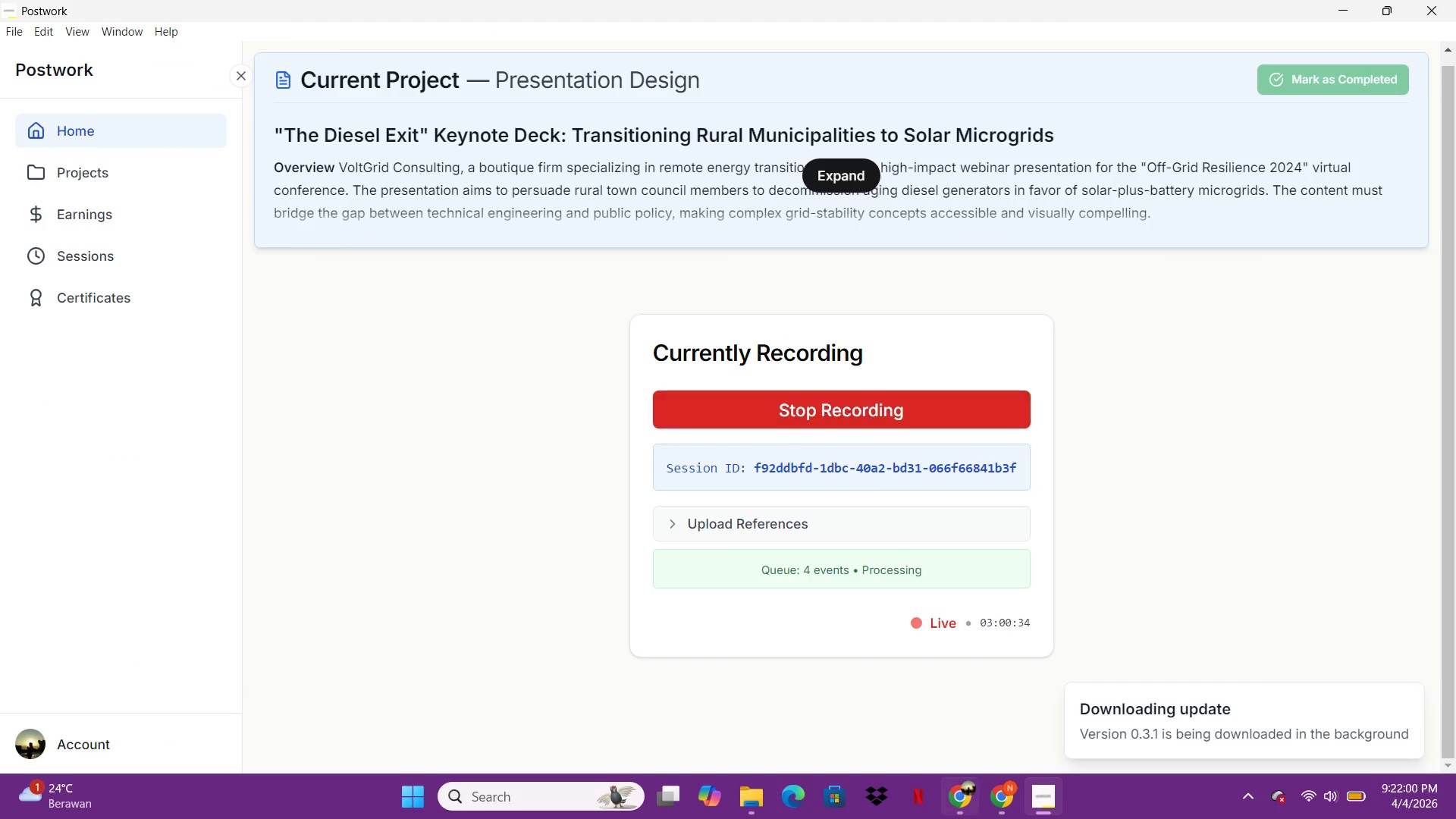 
left_click([1015, 801])
 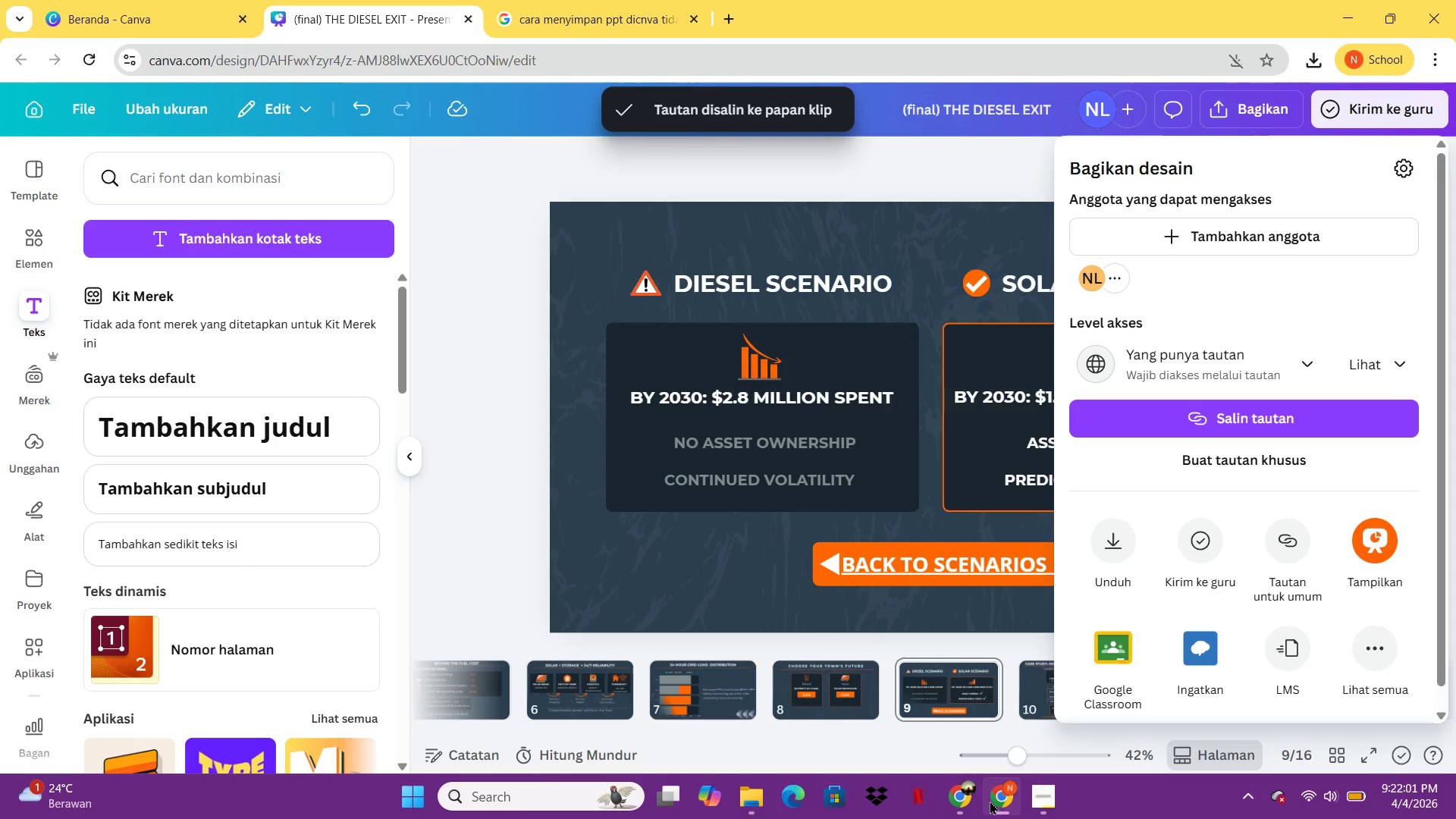 
mouse_move([978, 803])
 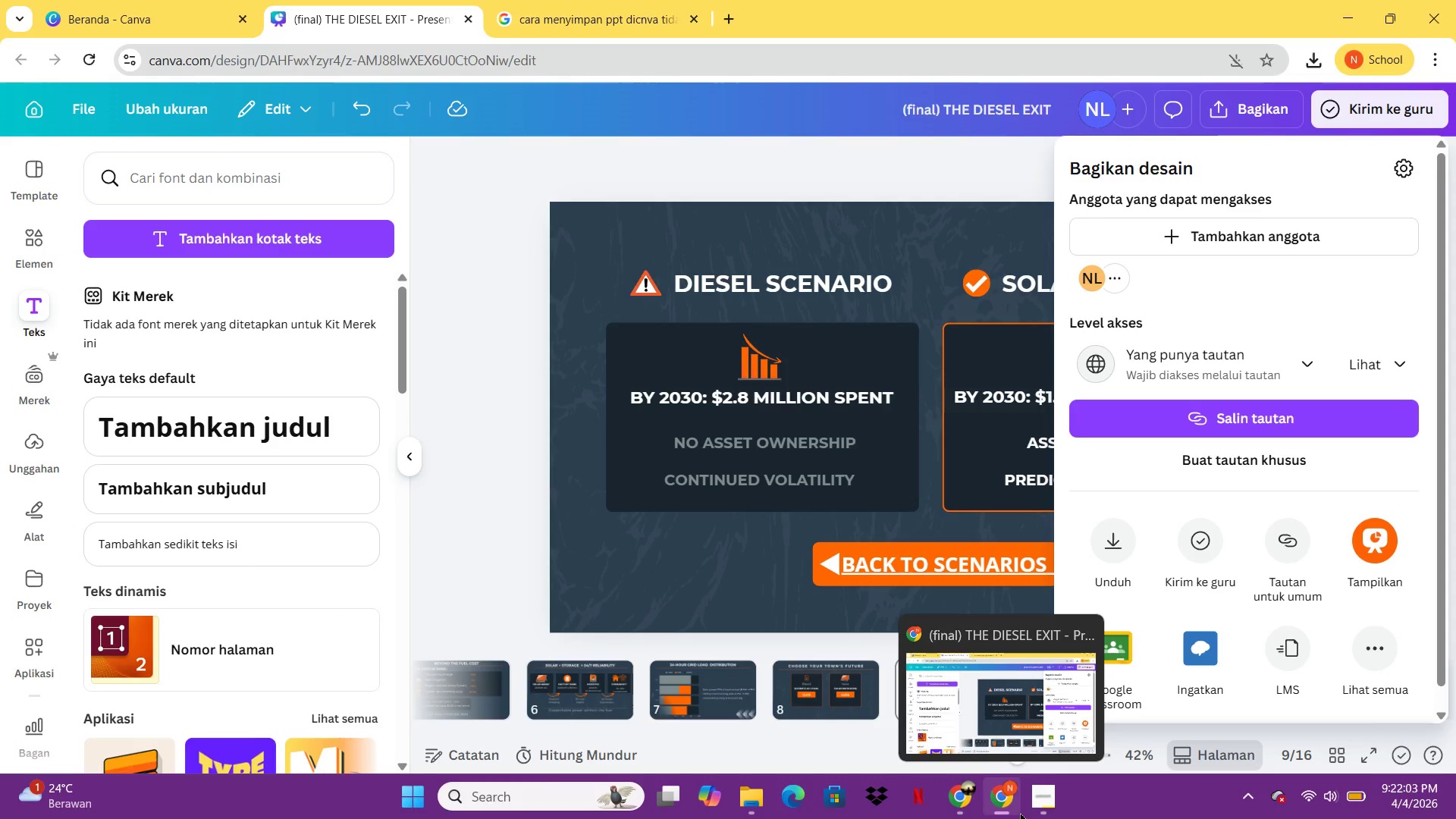 
left_click([1020, 812])